 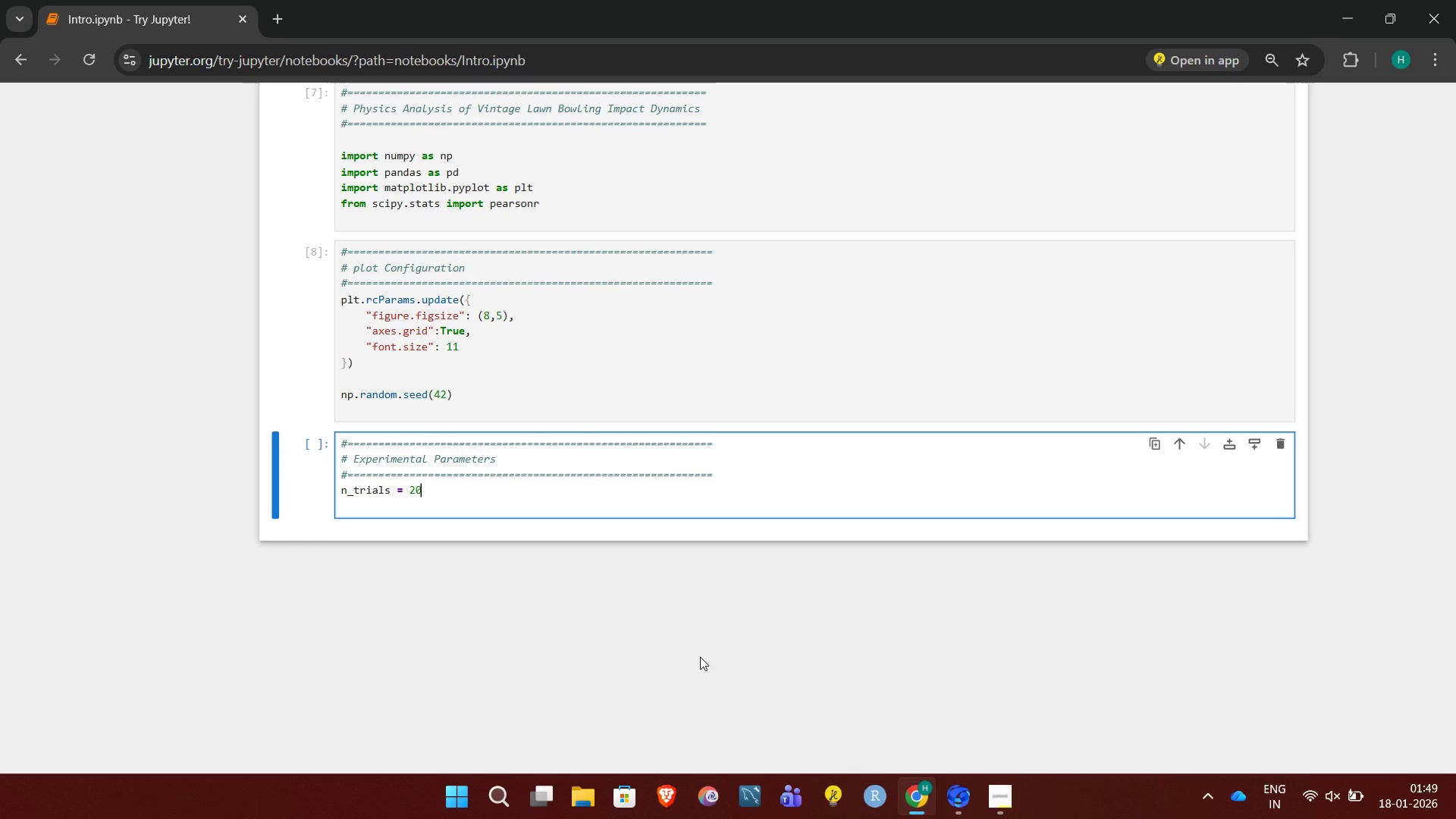 
key(Enter)
 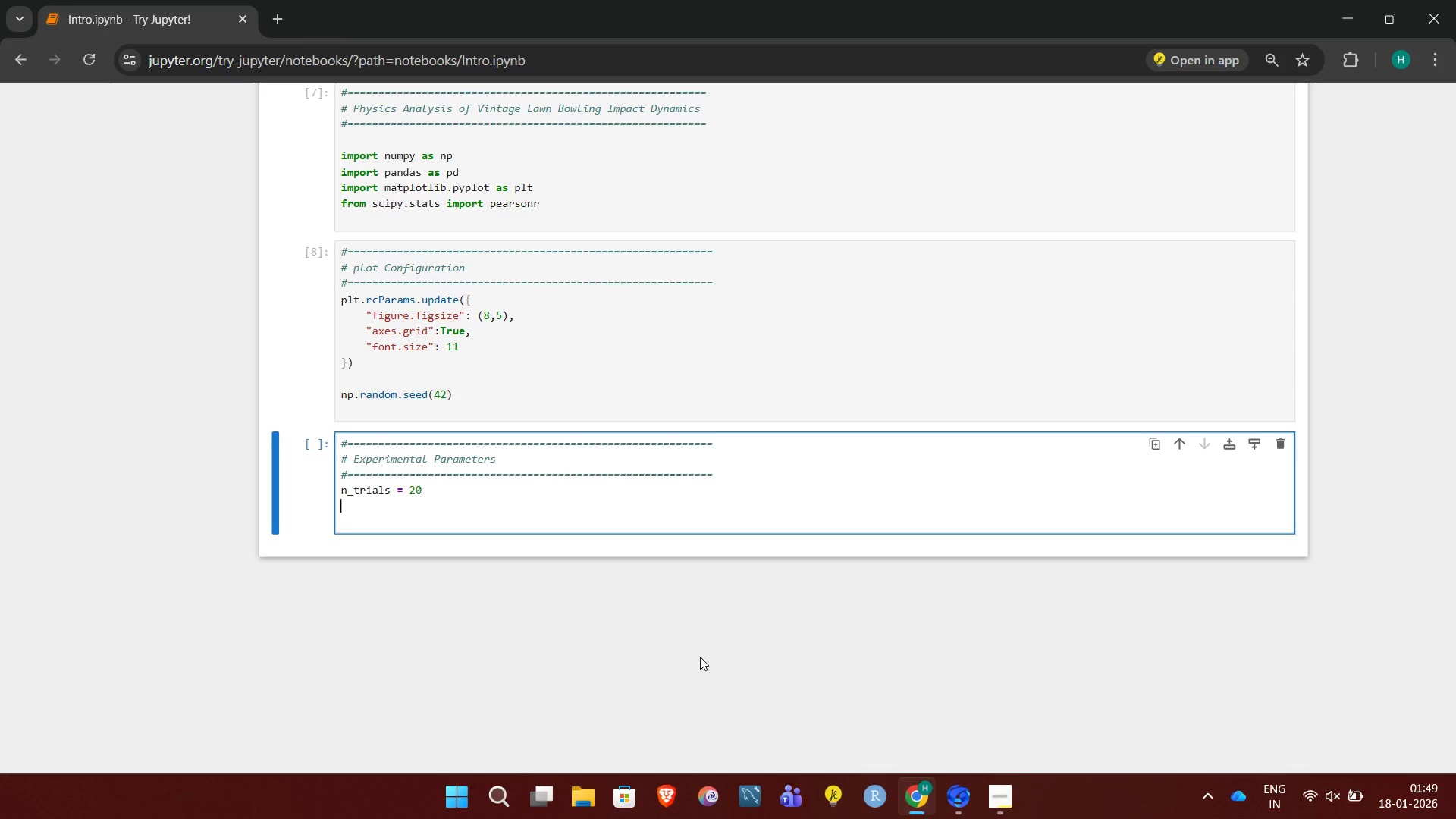 
key(Enter)
 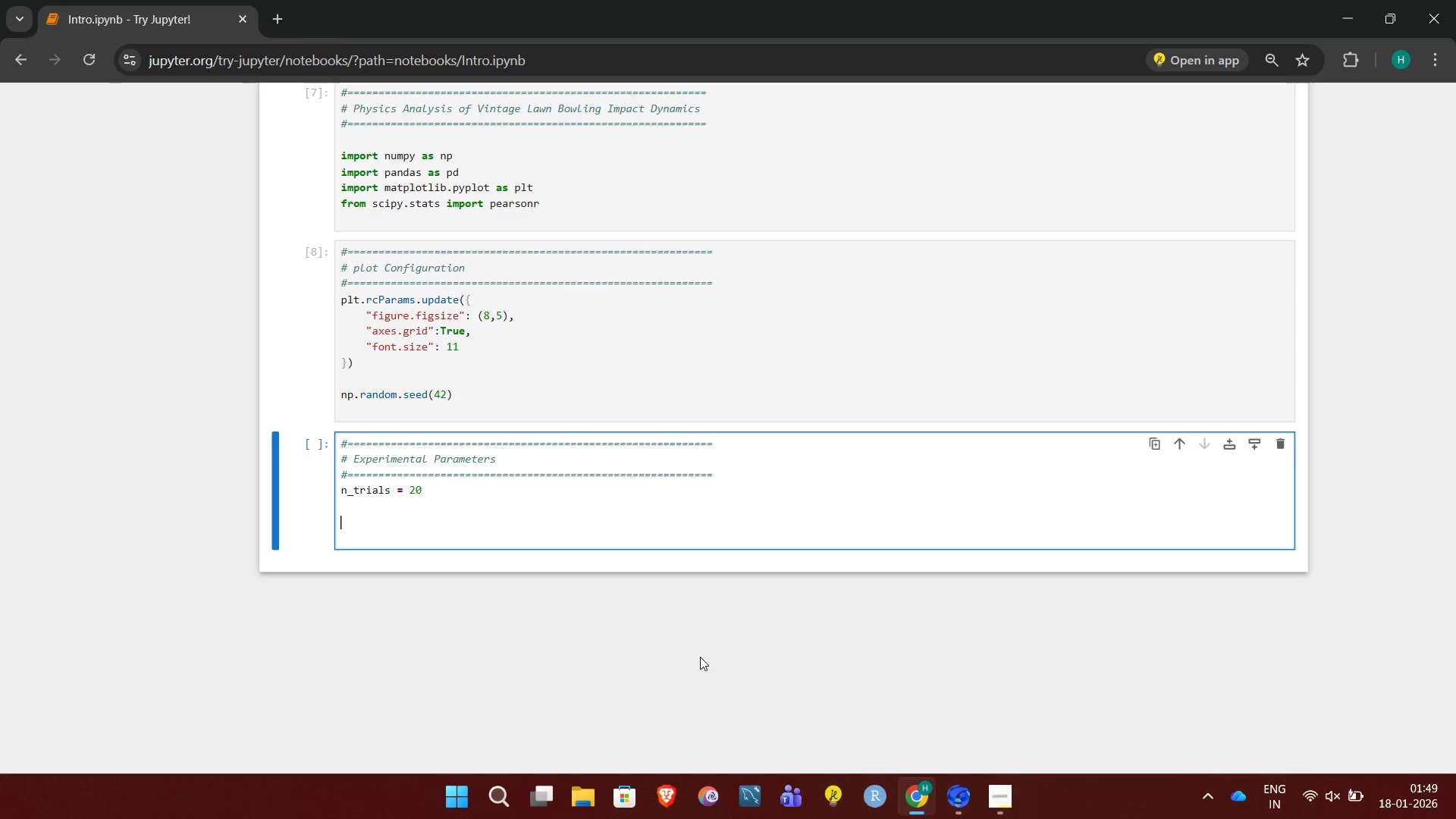 
type(MATERILAS)
key(Backspace)
key(Backspace)
key(Backspace)
type(ALS = ()
 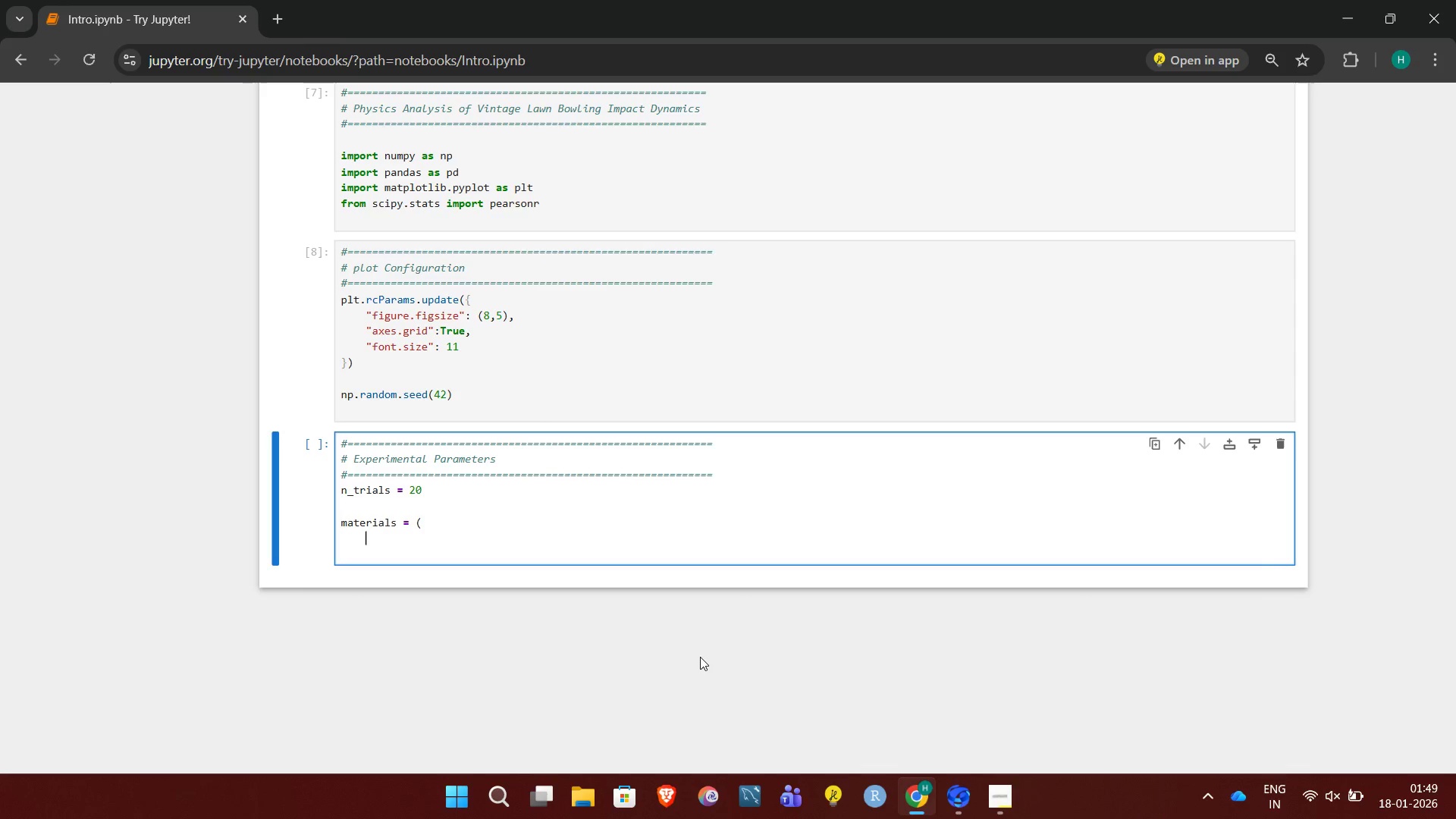 
 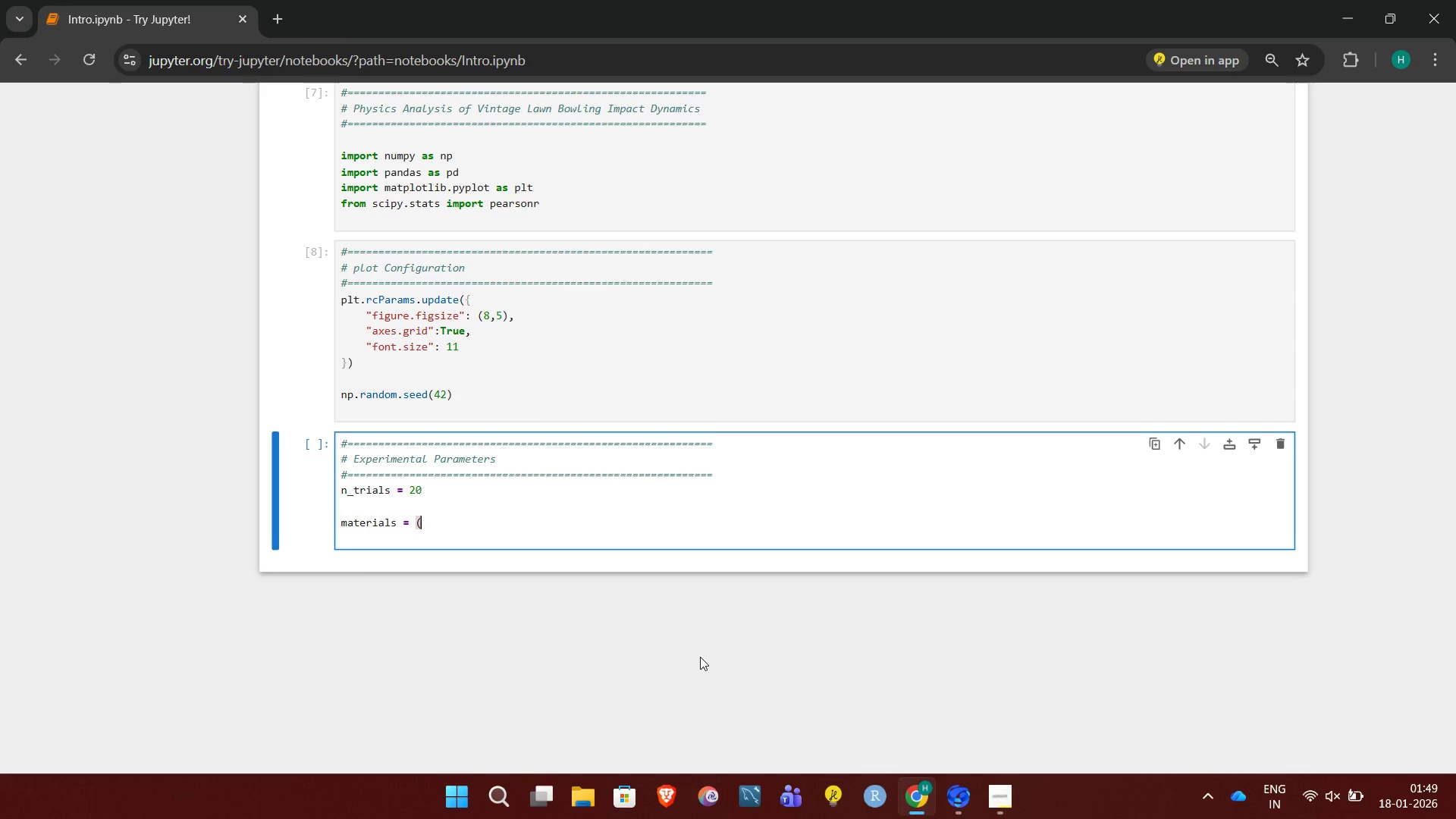 
key(Enter)
 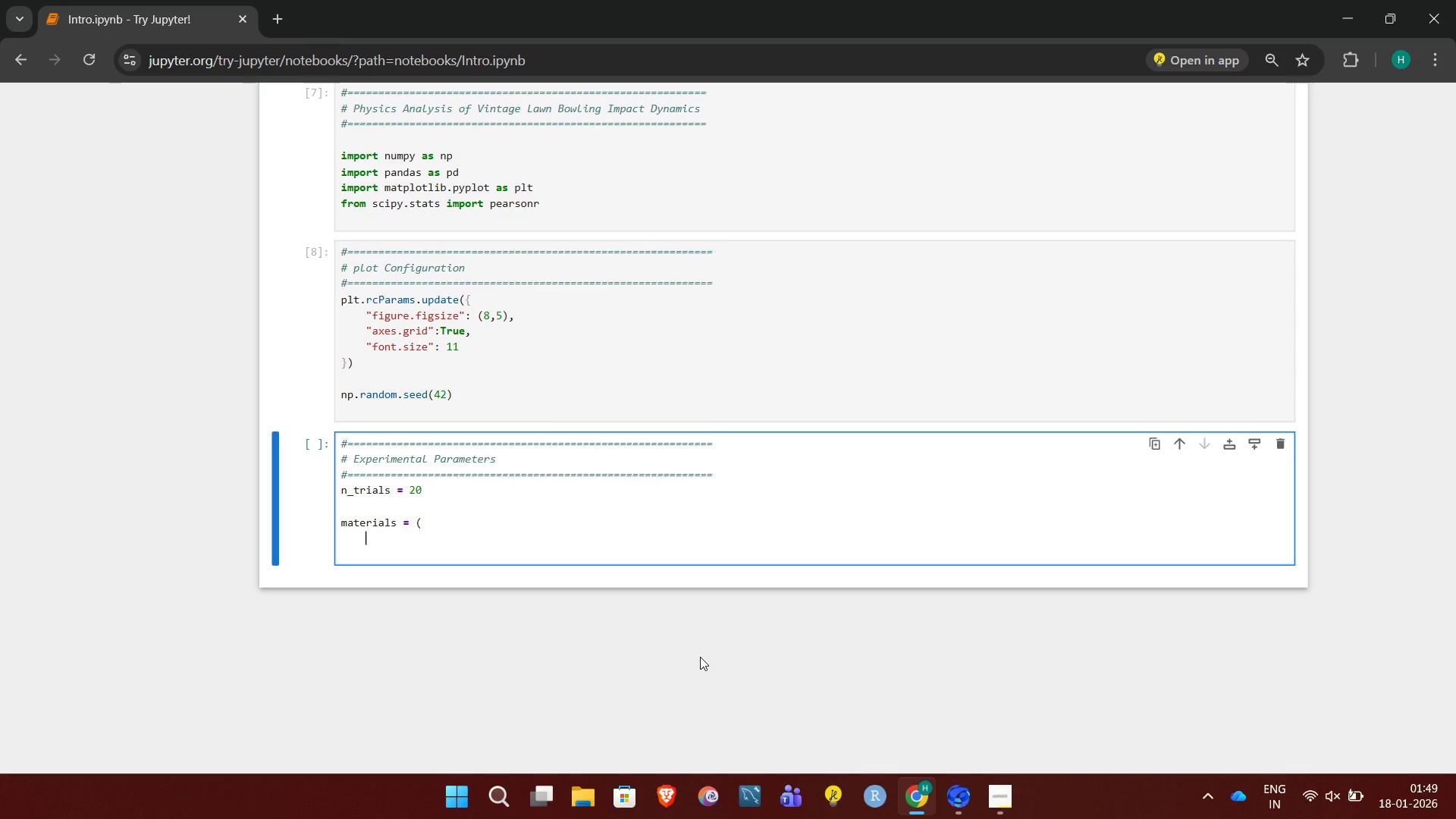 
type(["Lignum Vitae-Lignum Vitae)
 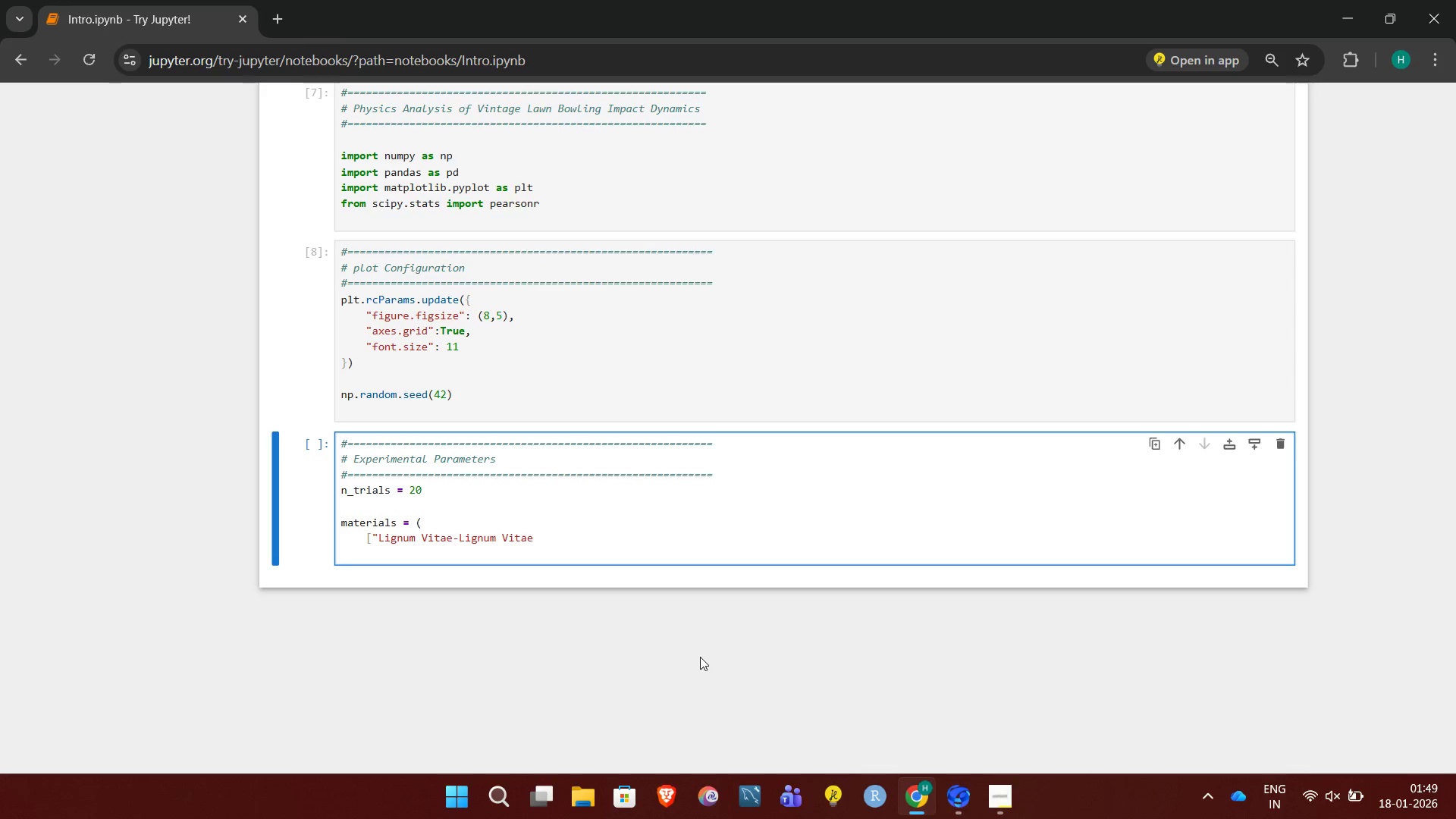 
type("] * 10 +)
 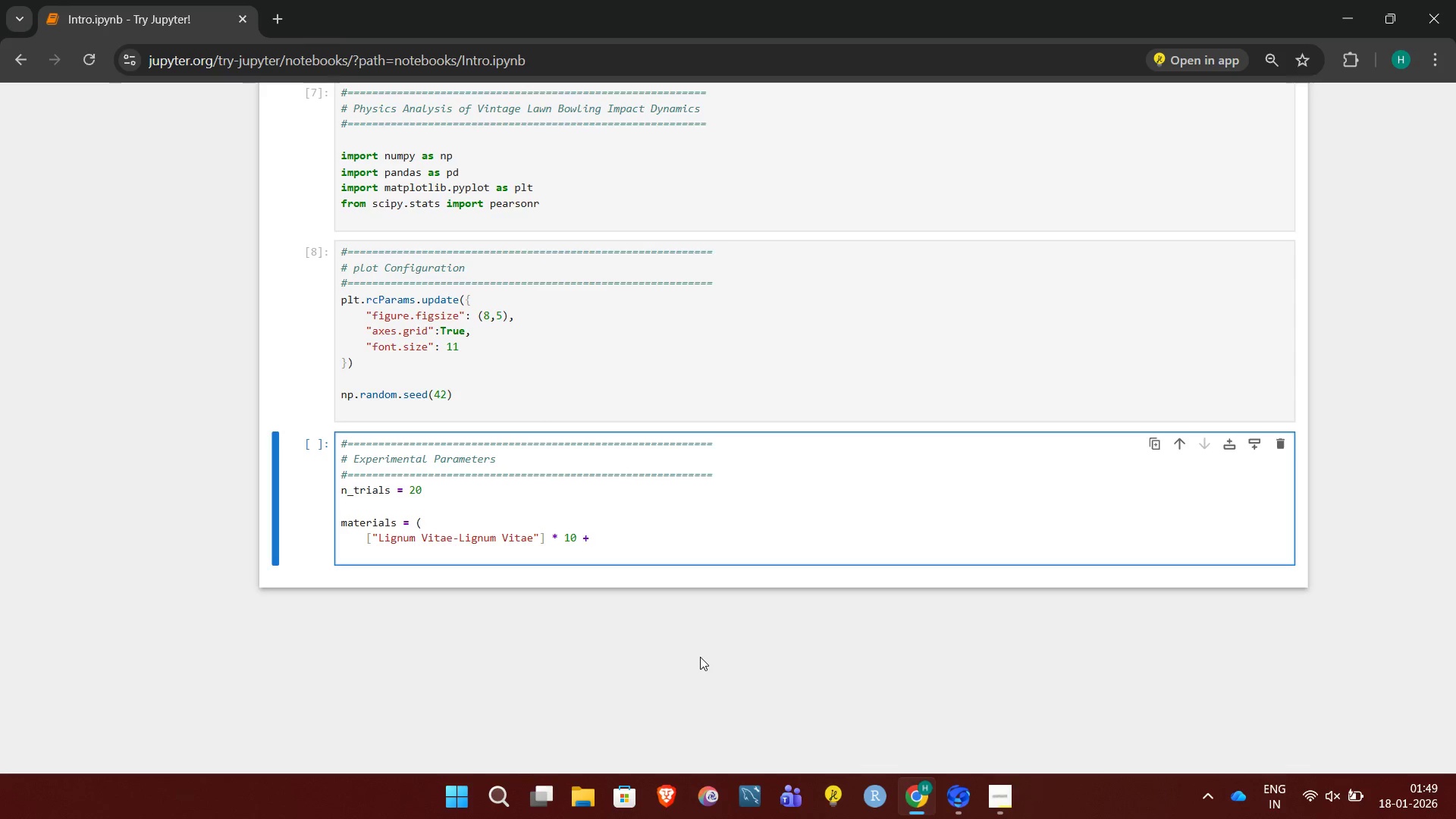 
key(Enter)
 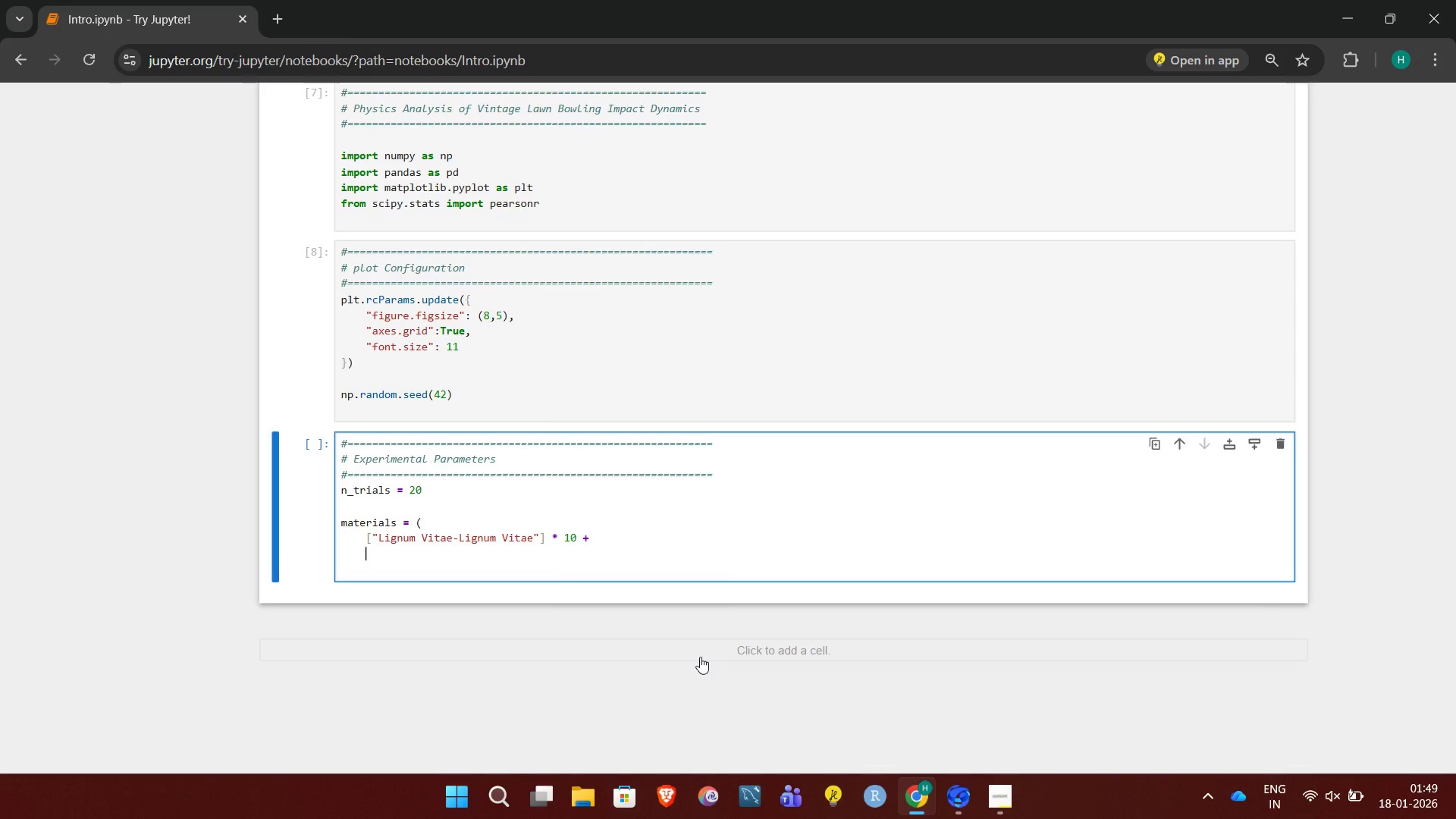 
type(["Phenolic Resin - Phenolic Resun"] * 10)
 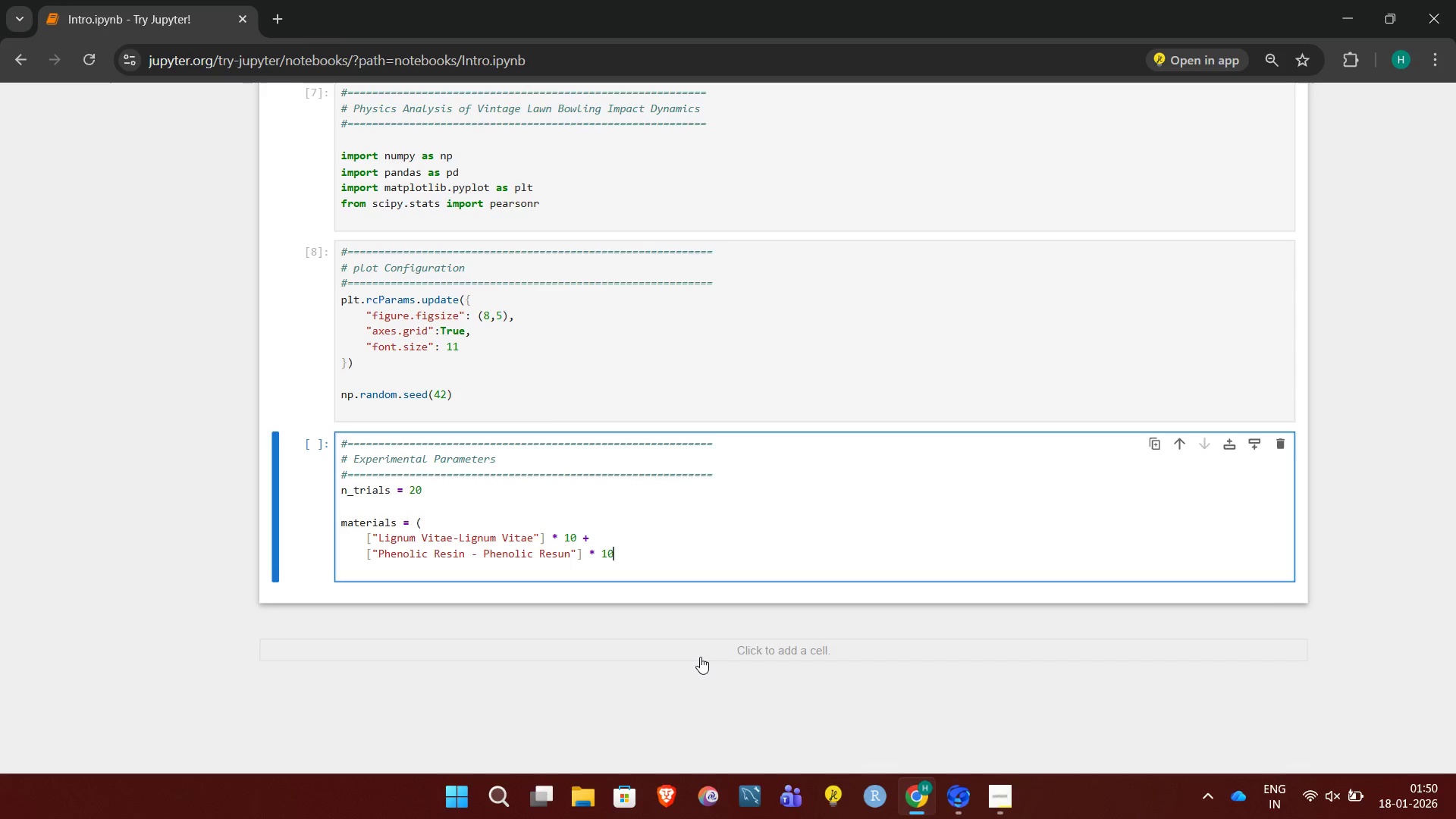 
key(Enter)
 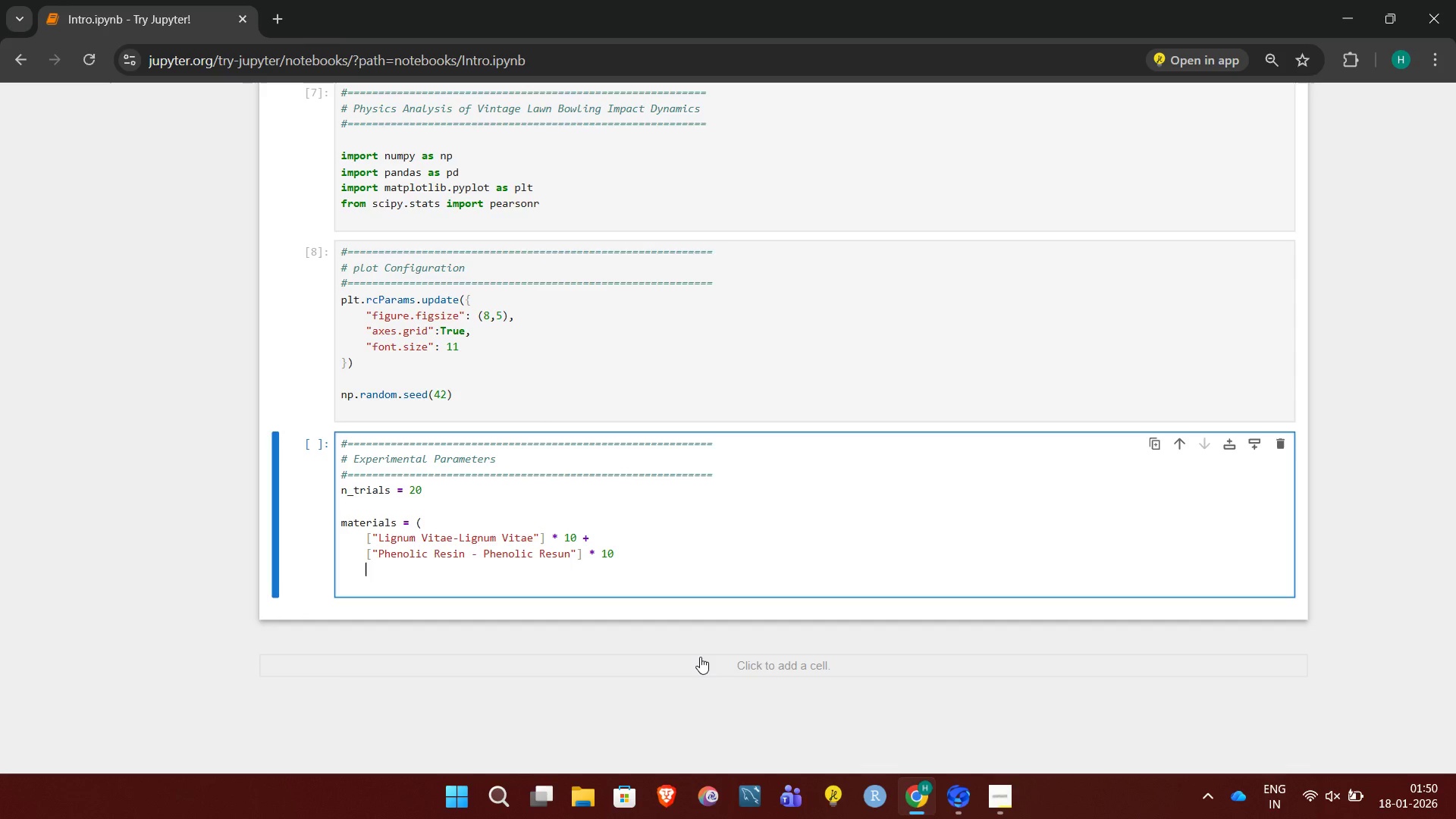 
key(Shift+0)
 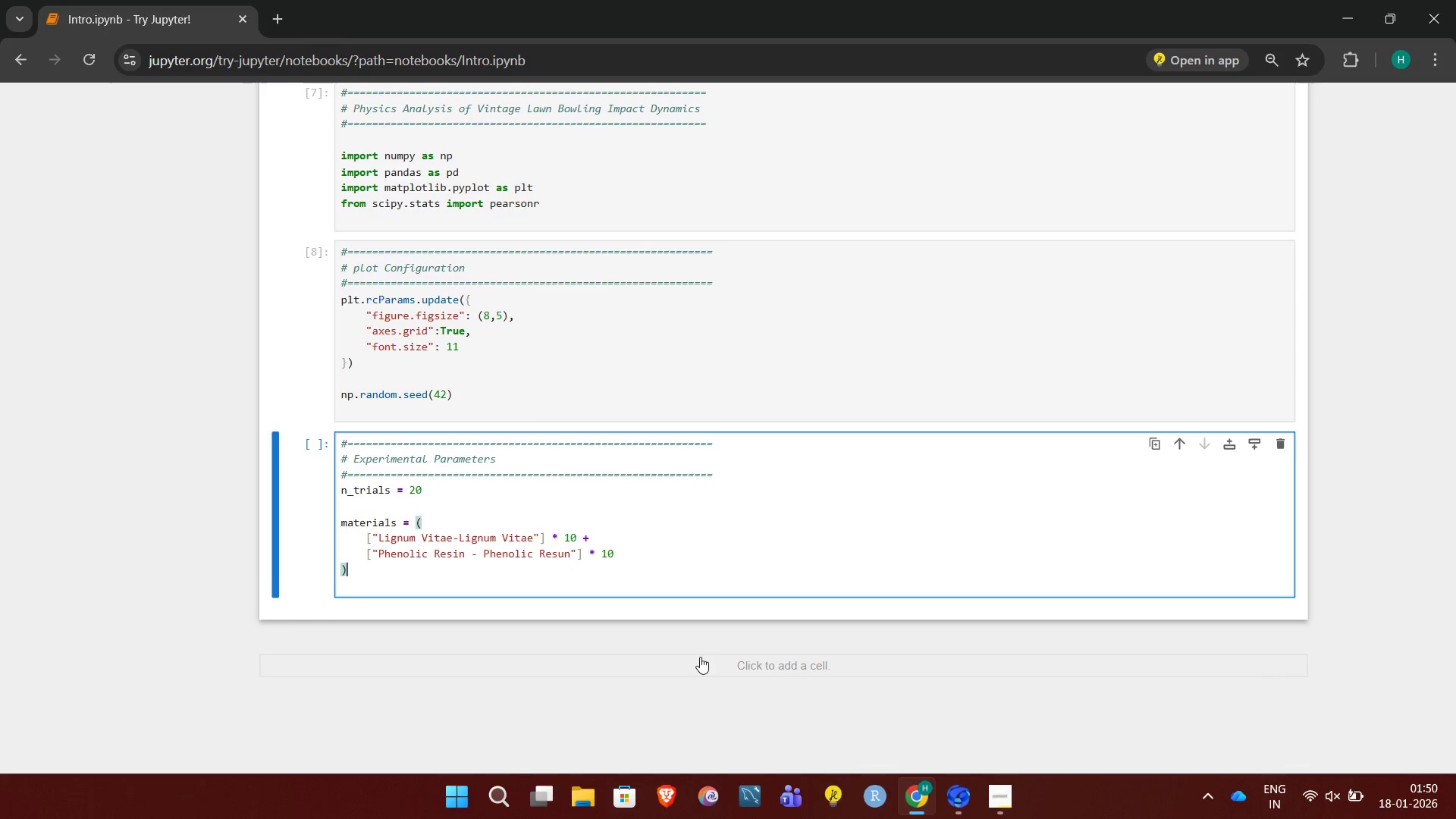 
key(Enter)
 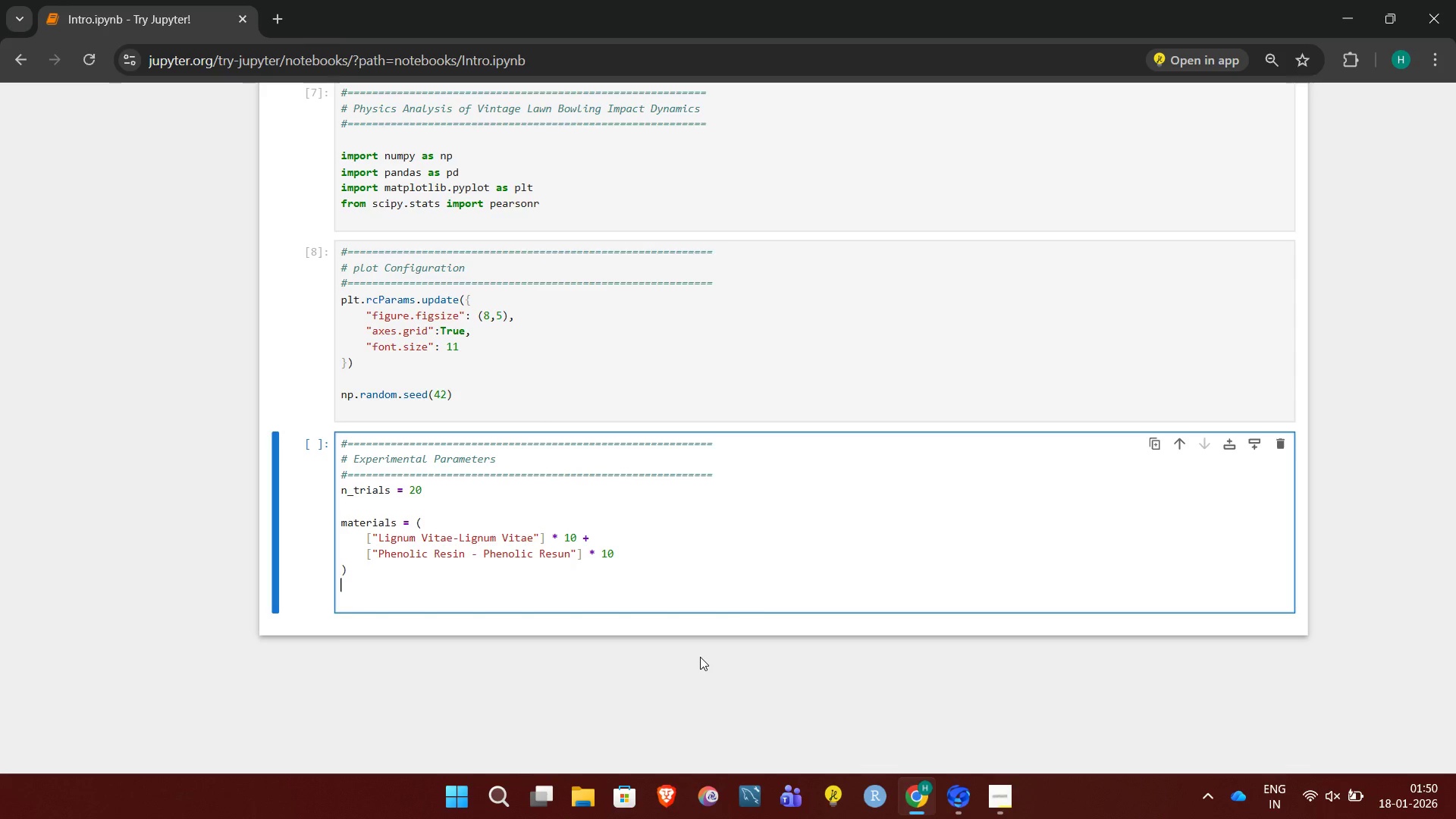 
key(Enter)
 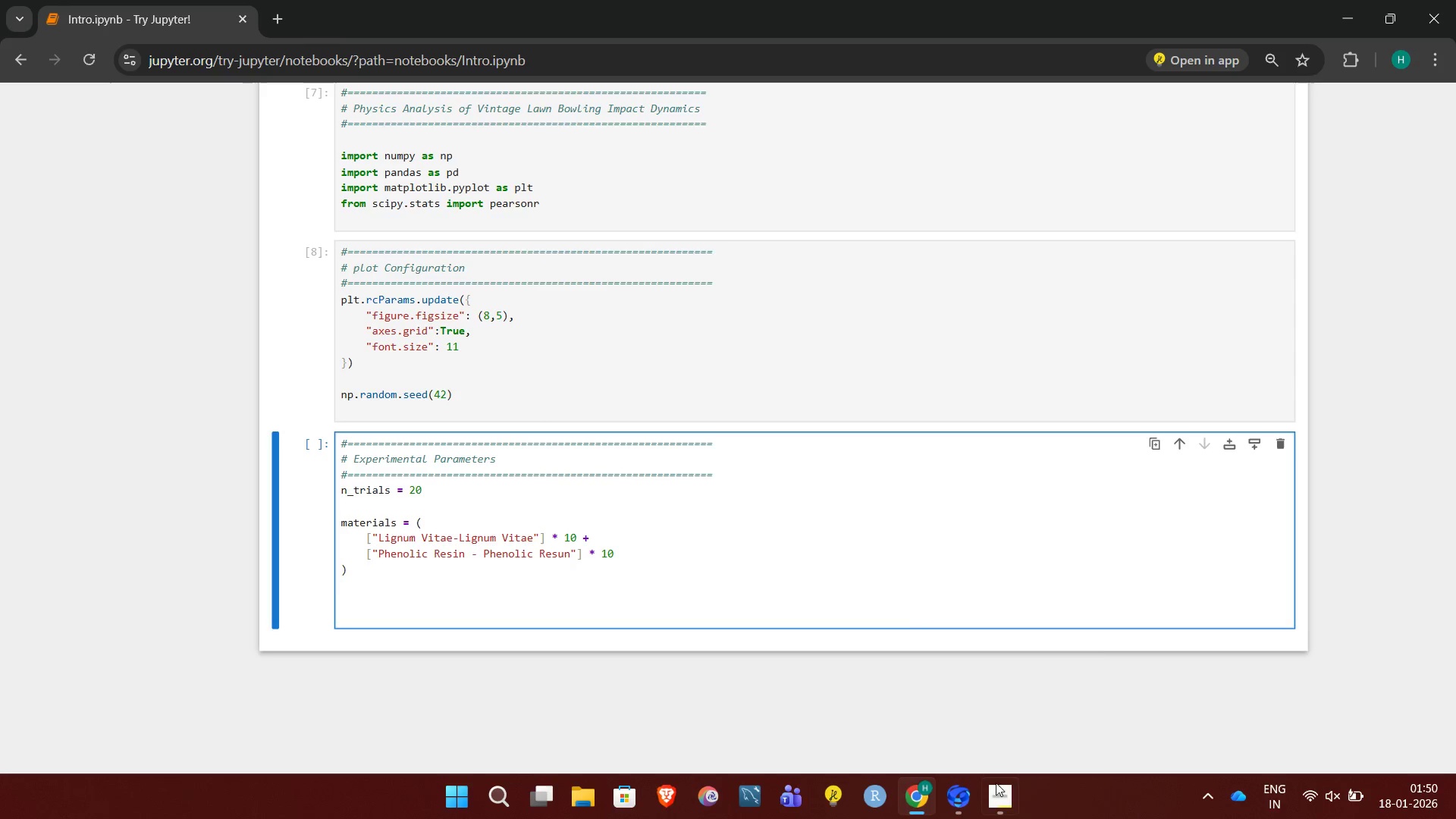 
left_click([1009, 794])